 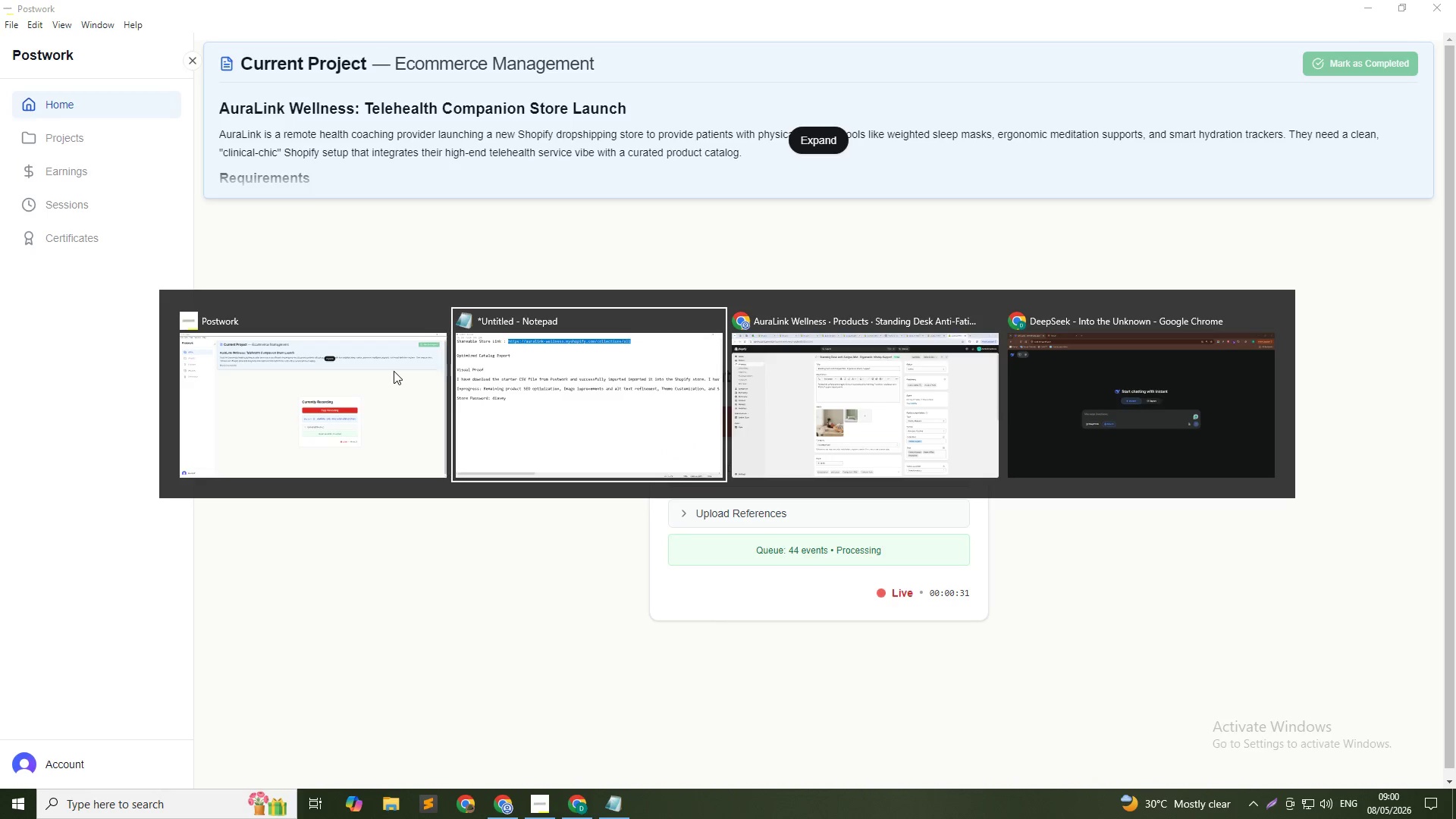 
key(Alt+Tab)
 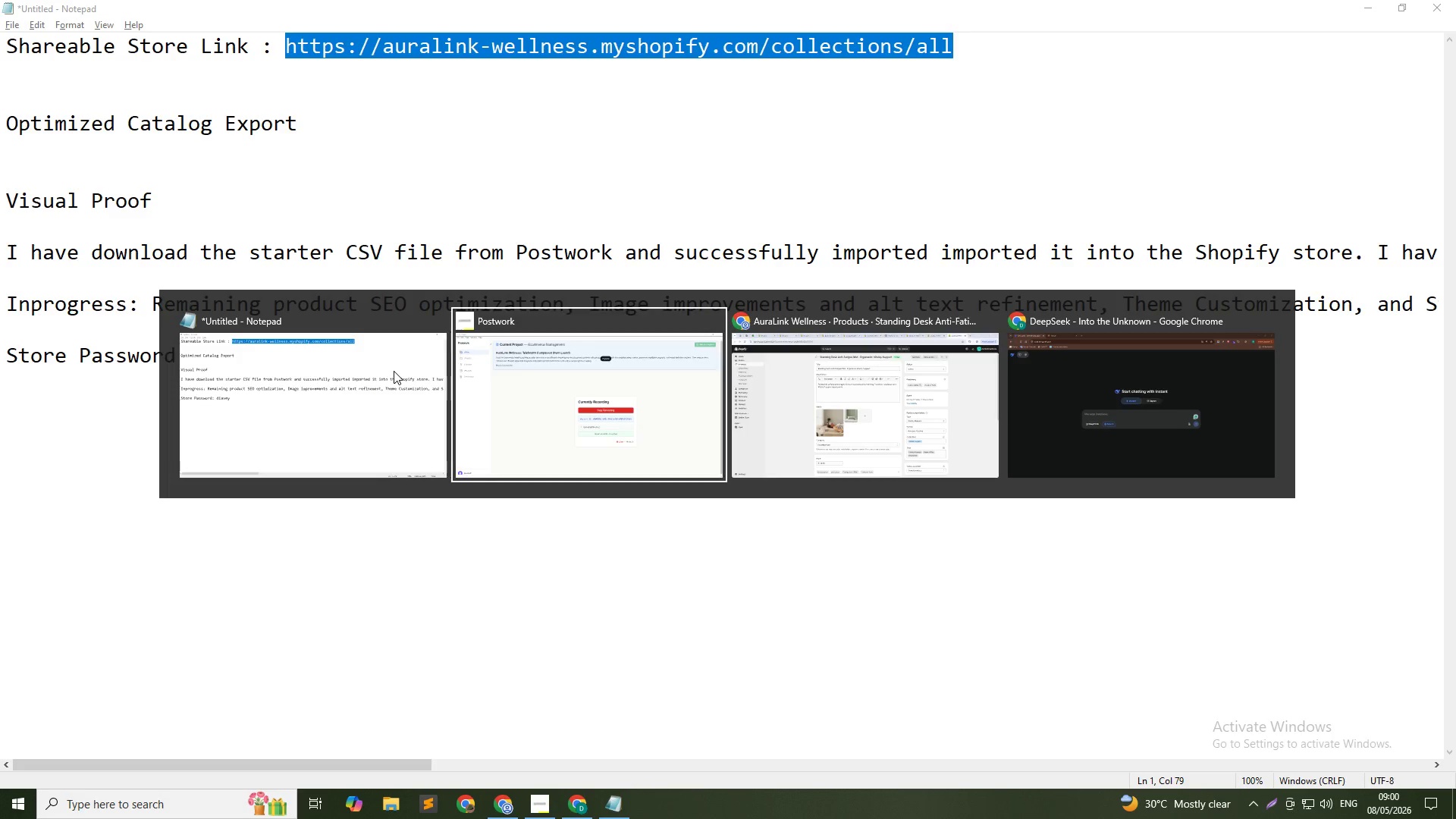 
key(Alt+Tab)
 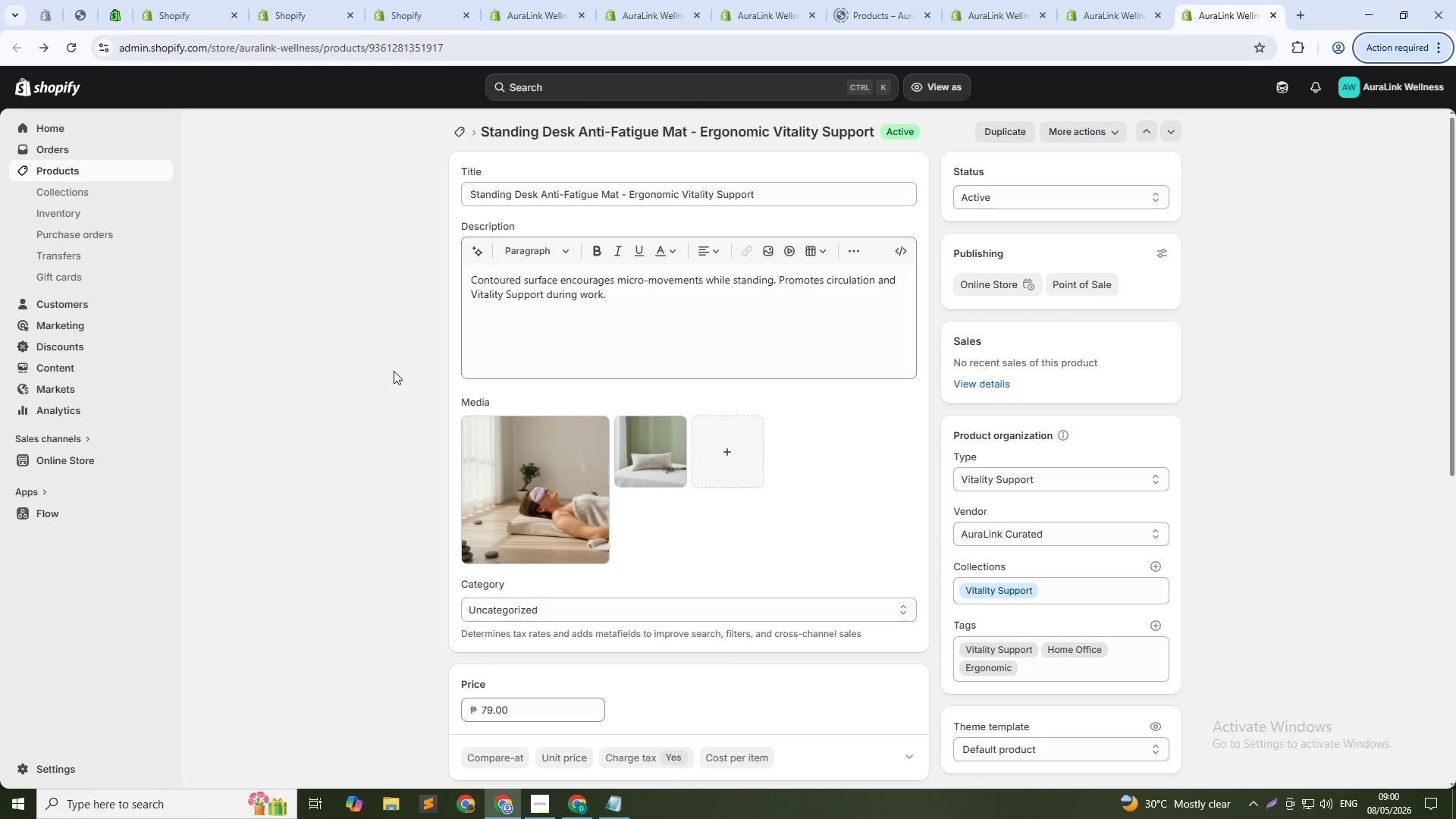 
wait(10.22)
 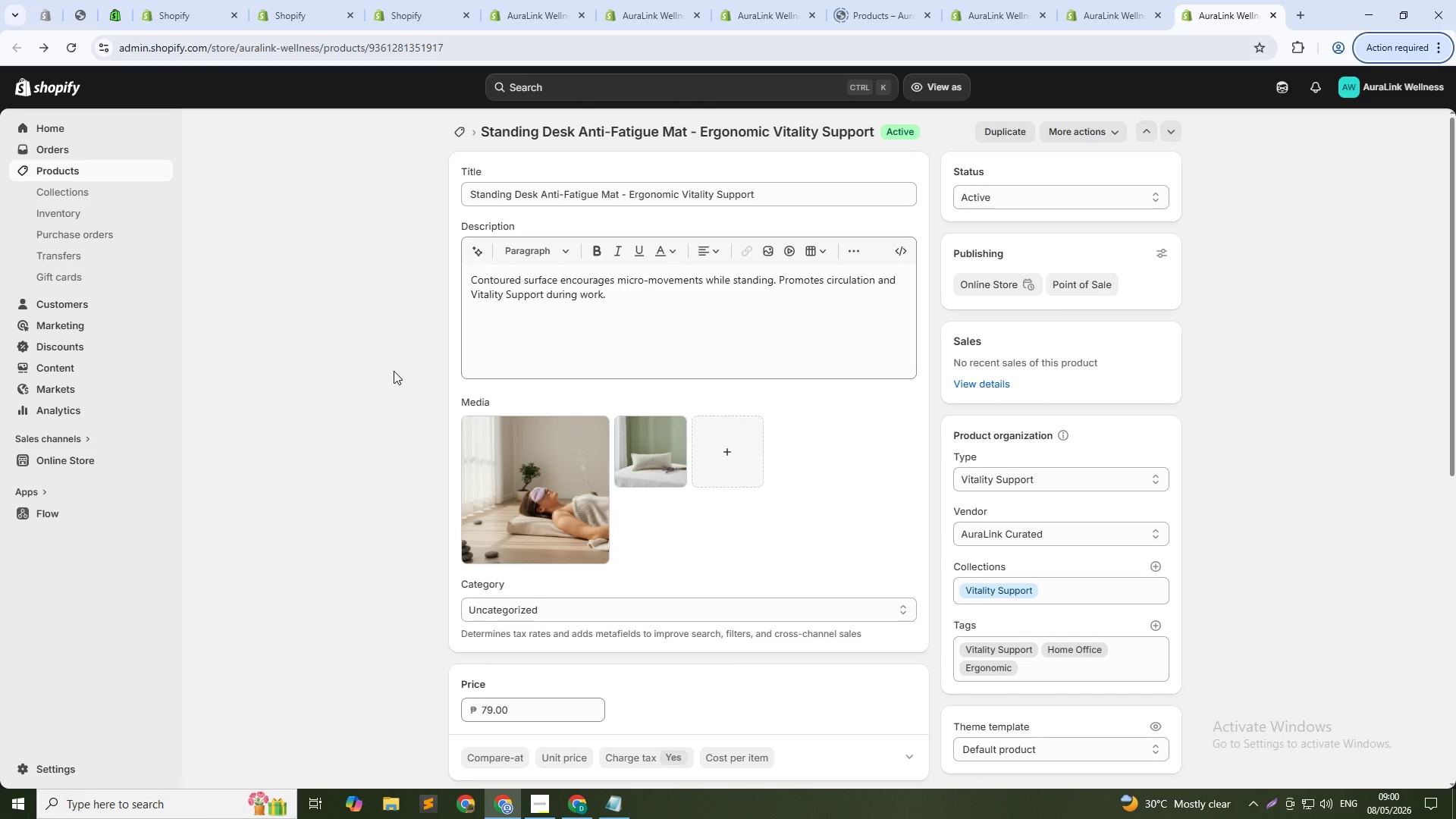 
left_click([469, 423])
 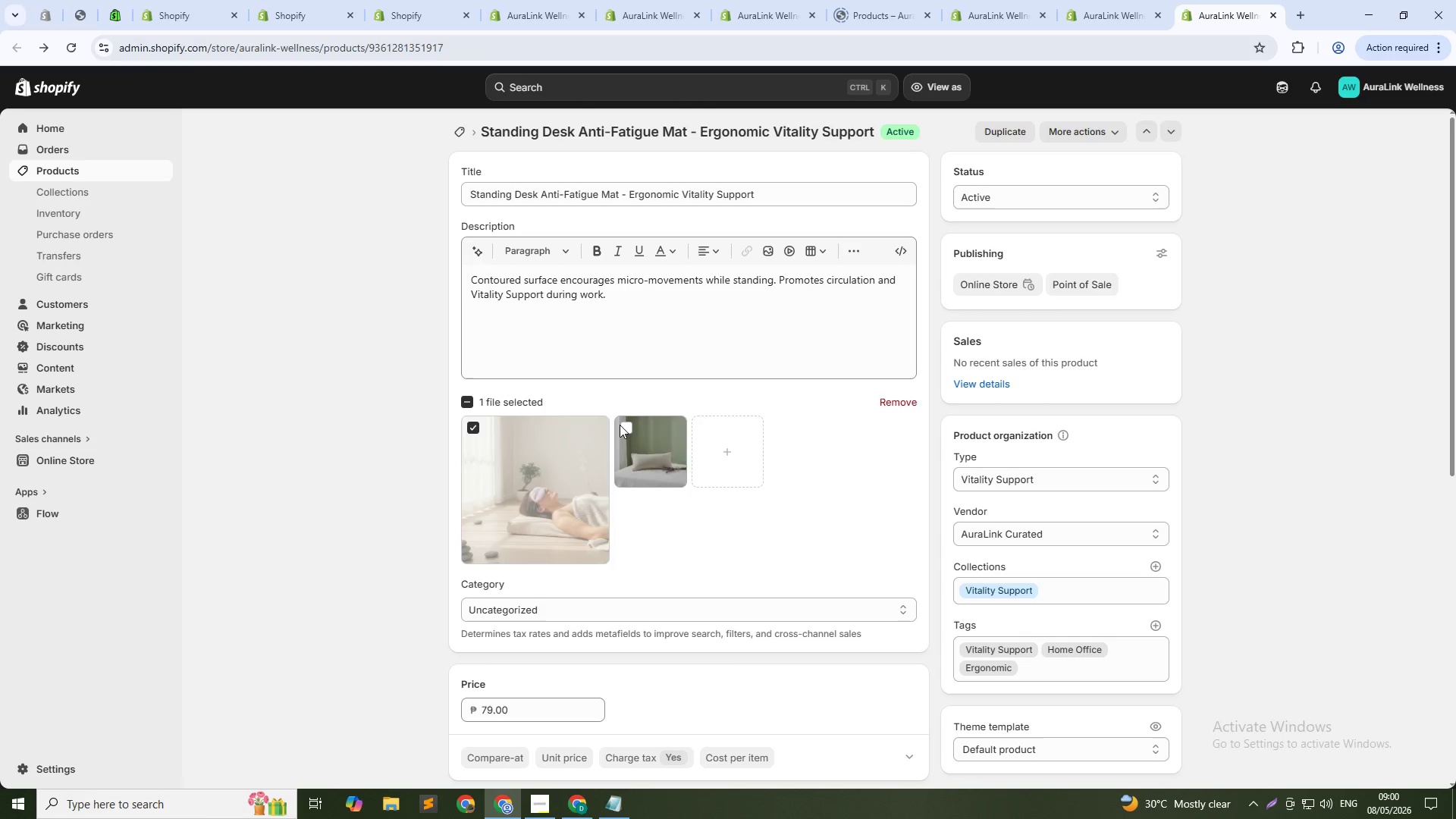 
left_click([620, 425])
 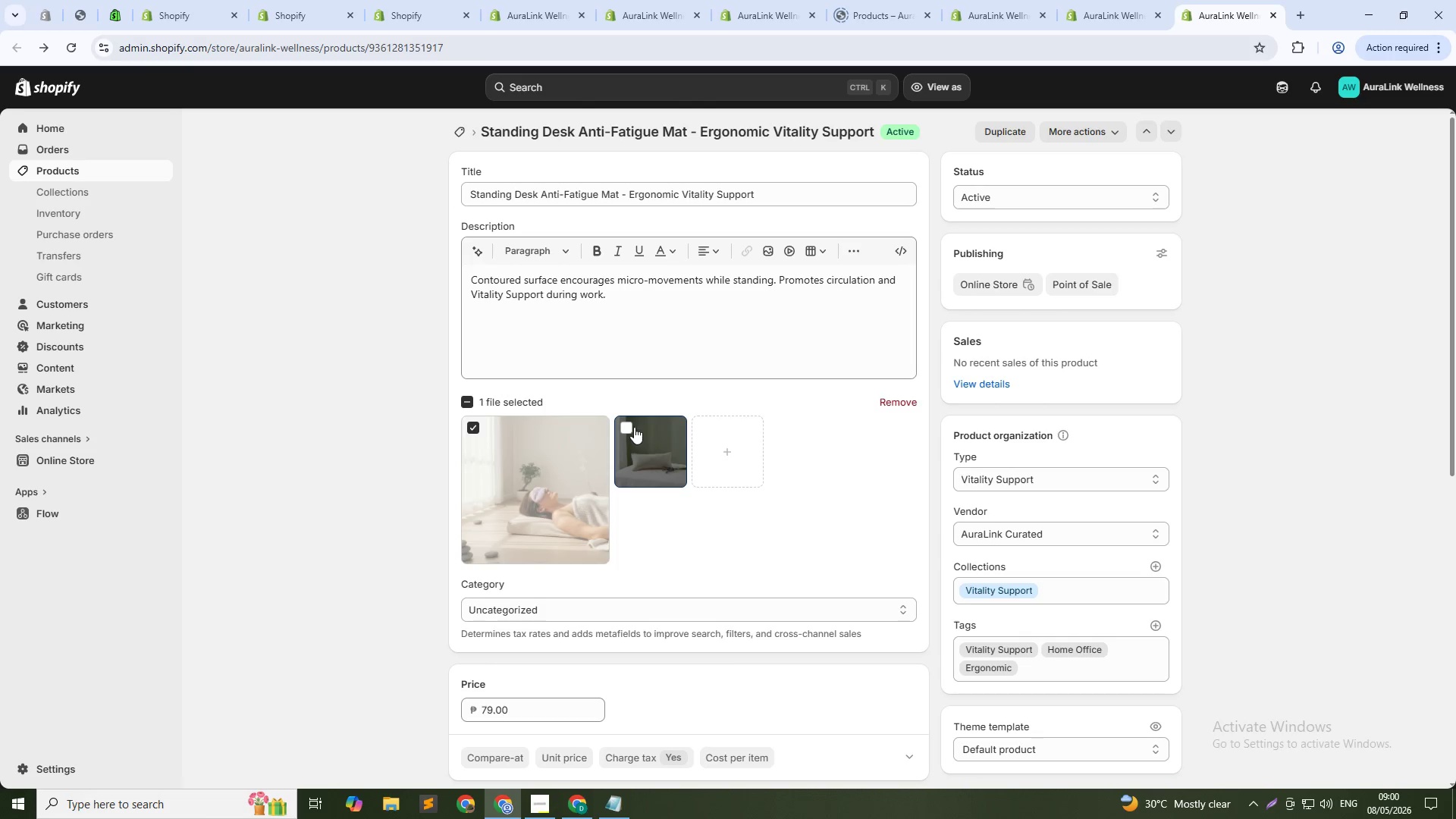 
left_click([626, 428])
 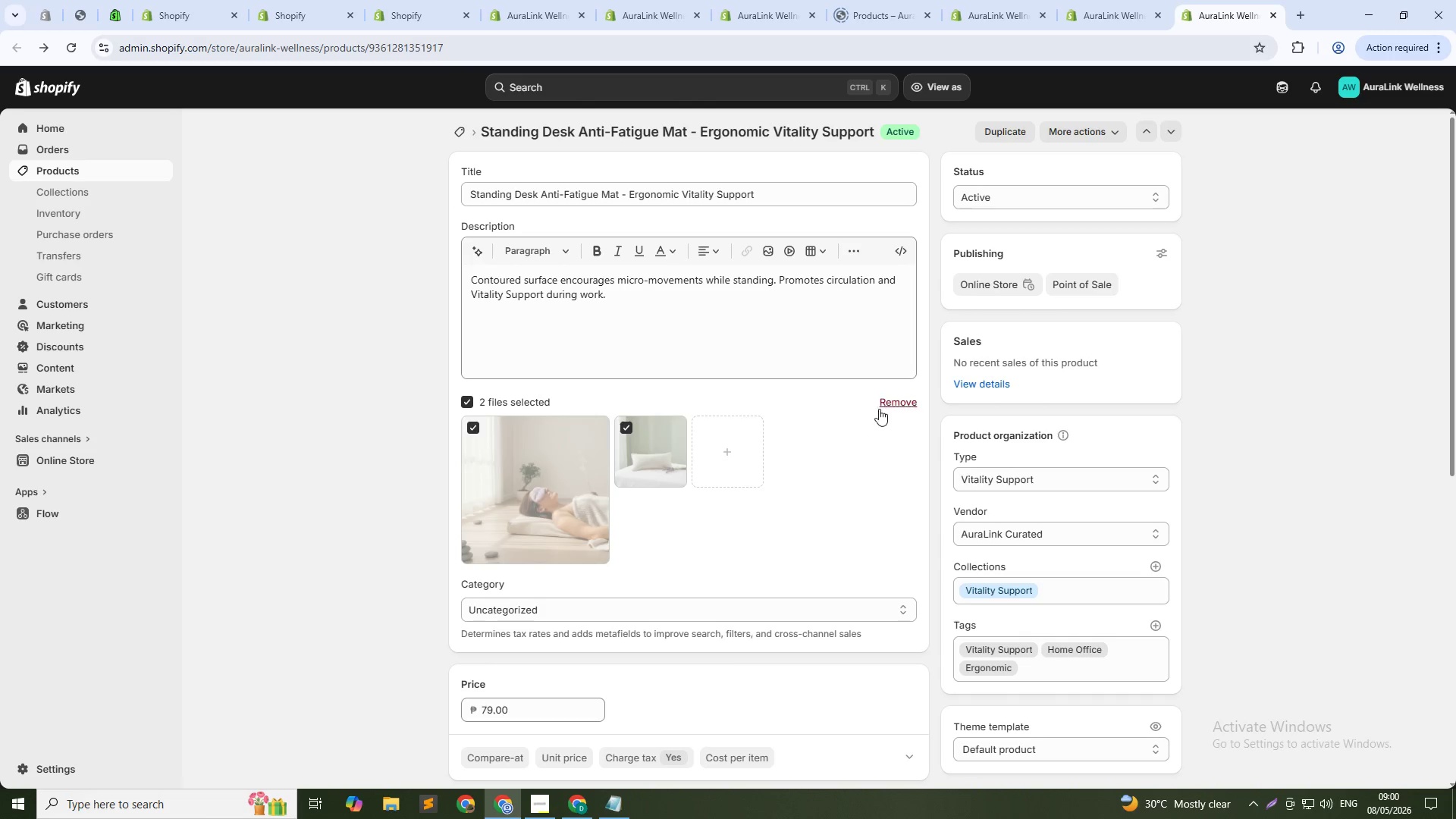 
left_click([883, 403])
 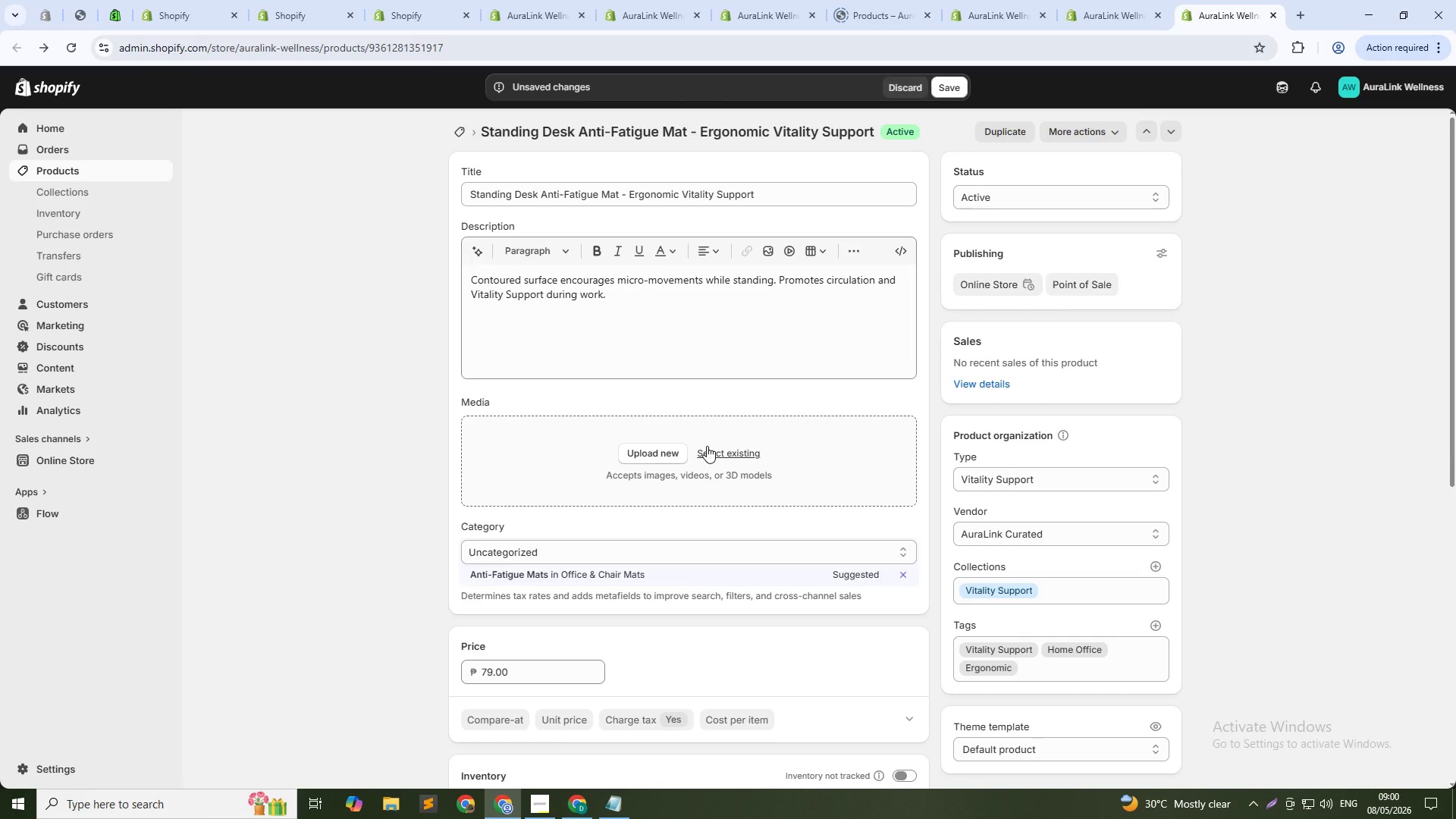 
wait(23.27)
 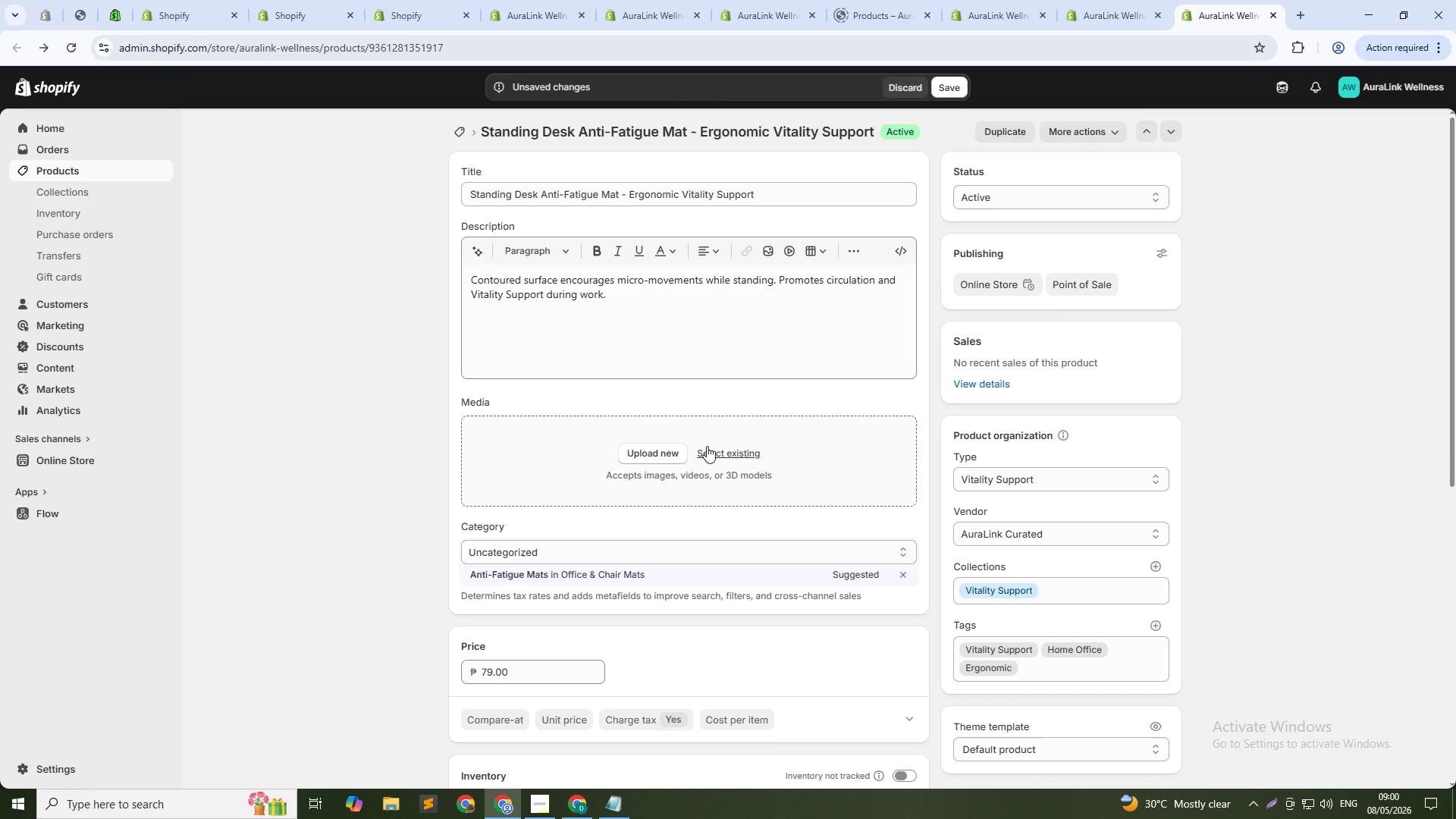 
key(Alt+Tab)
 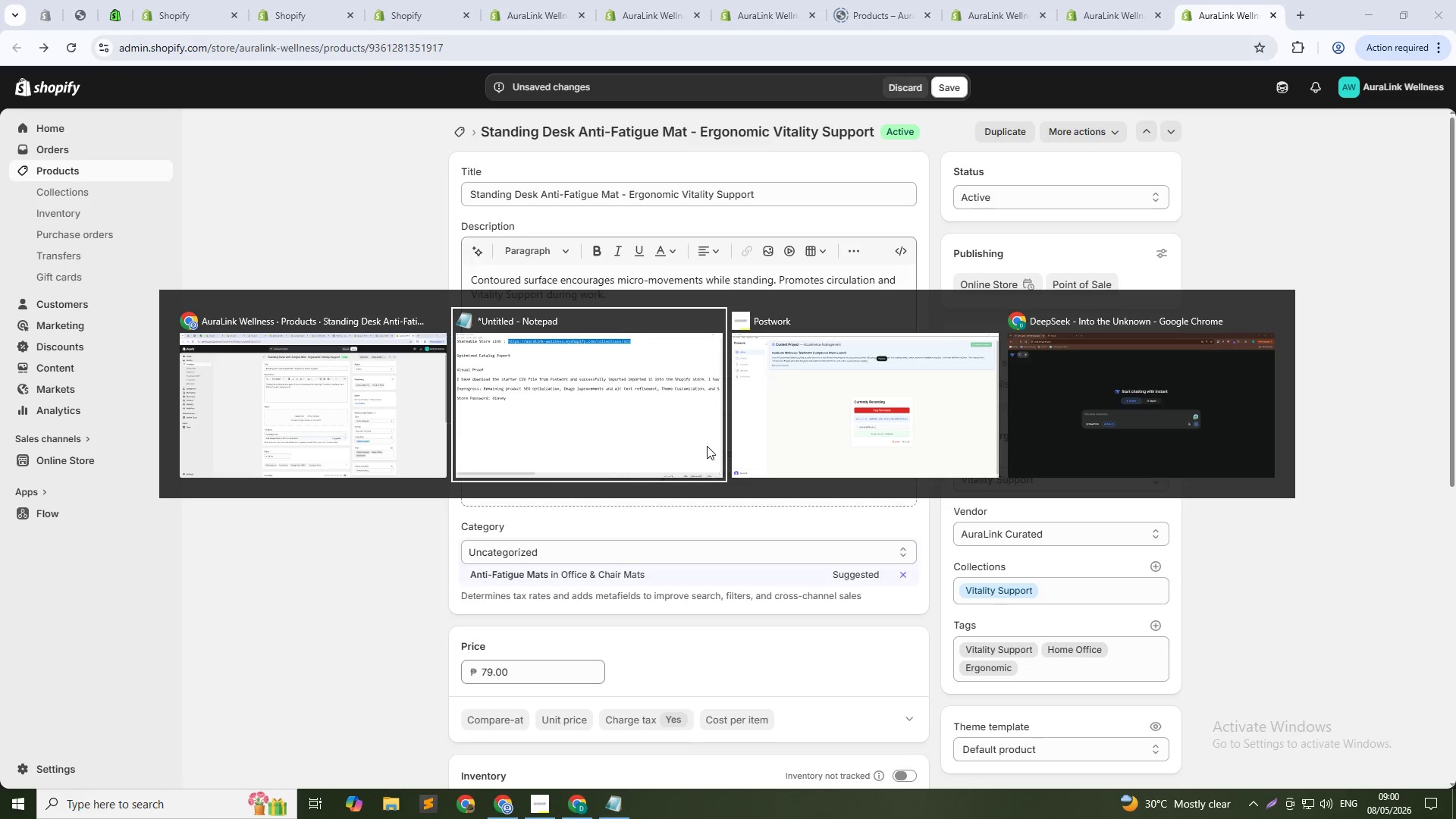 
key(Alt+Tab)